 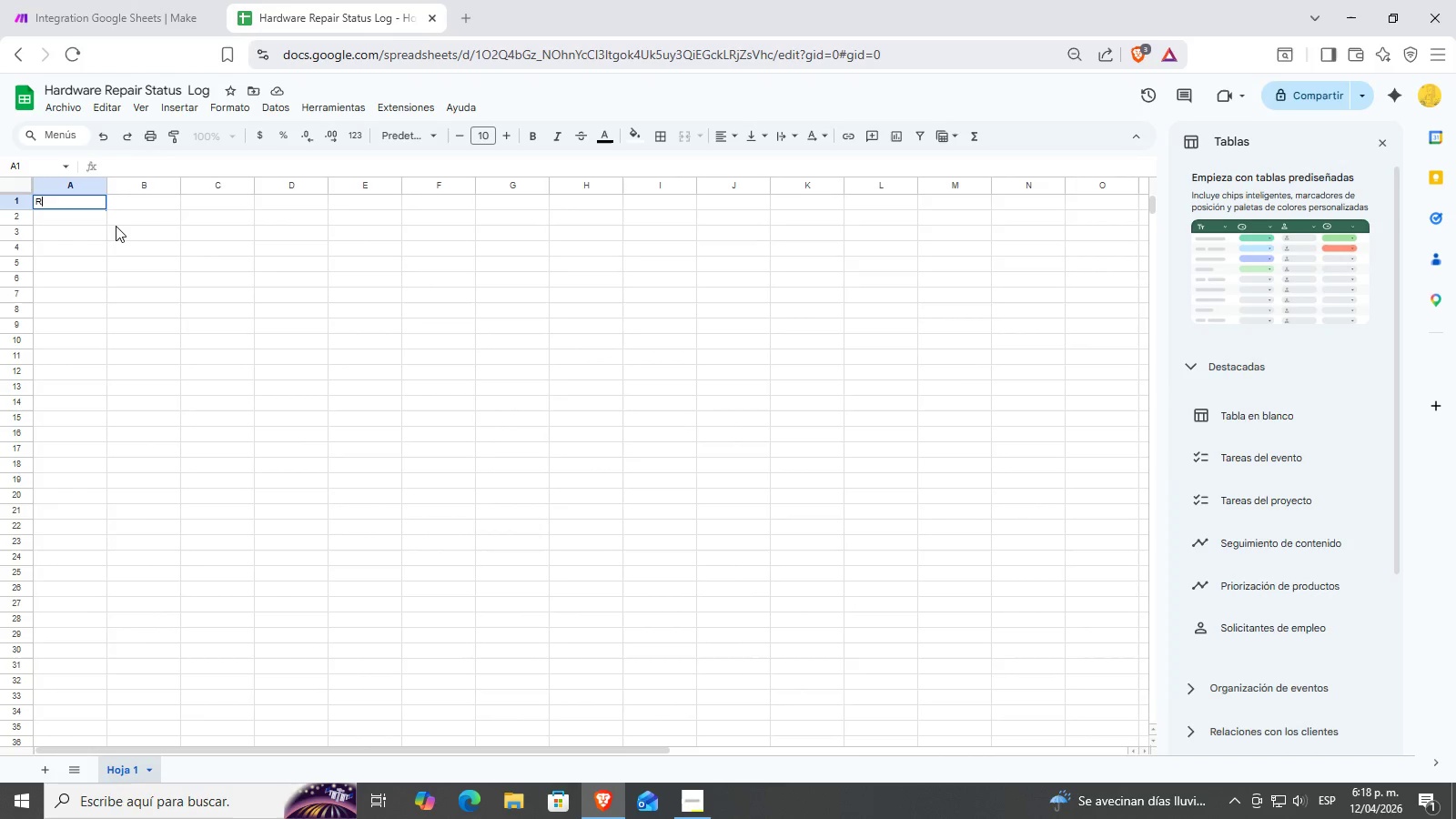 
hold_key(key=ShiftRight, duration=0.38)
 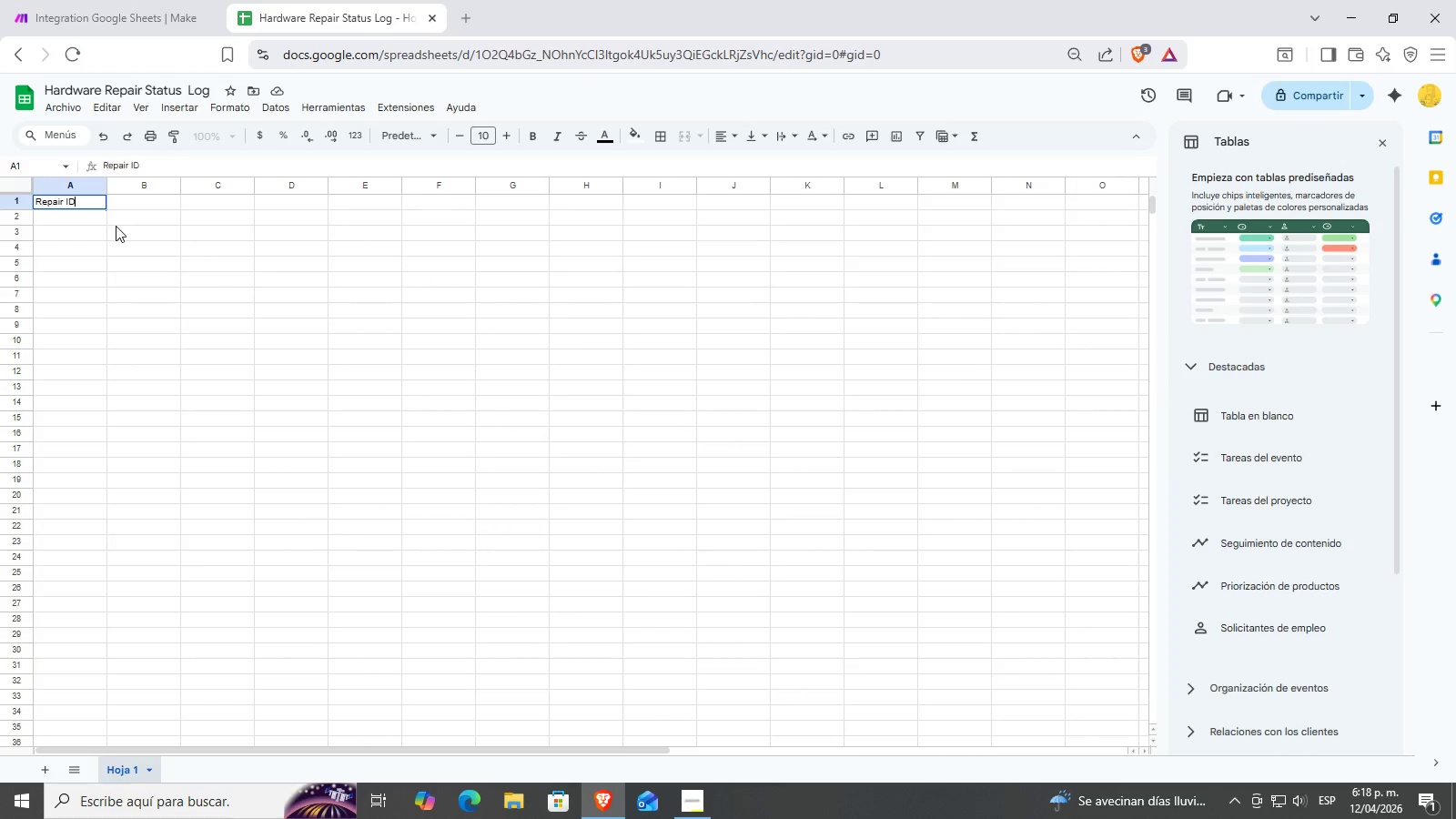 
key(Enter)
 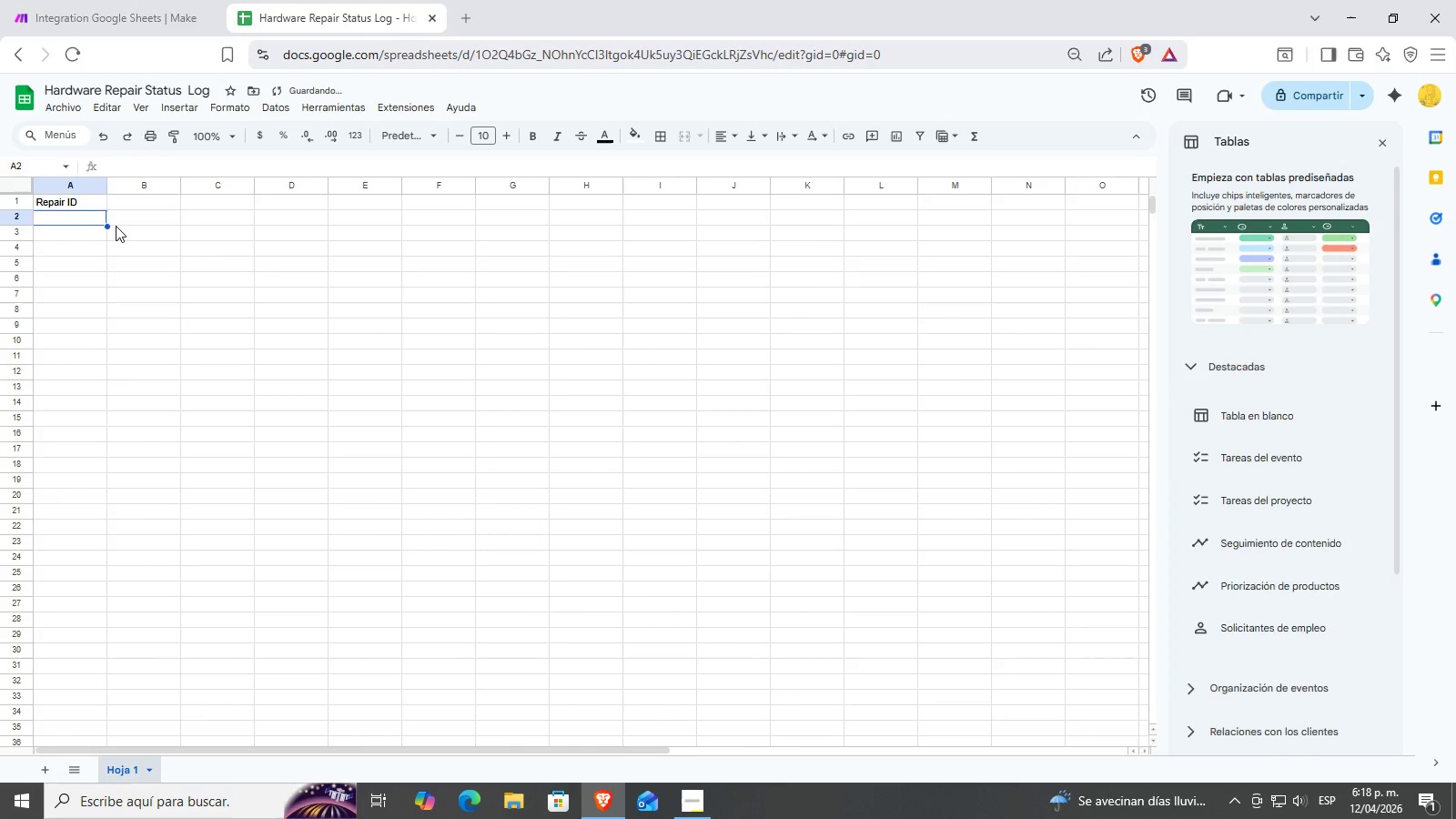 
key(ArrowRight)
 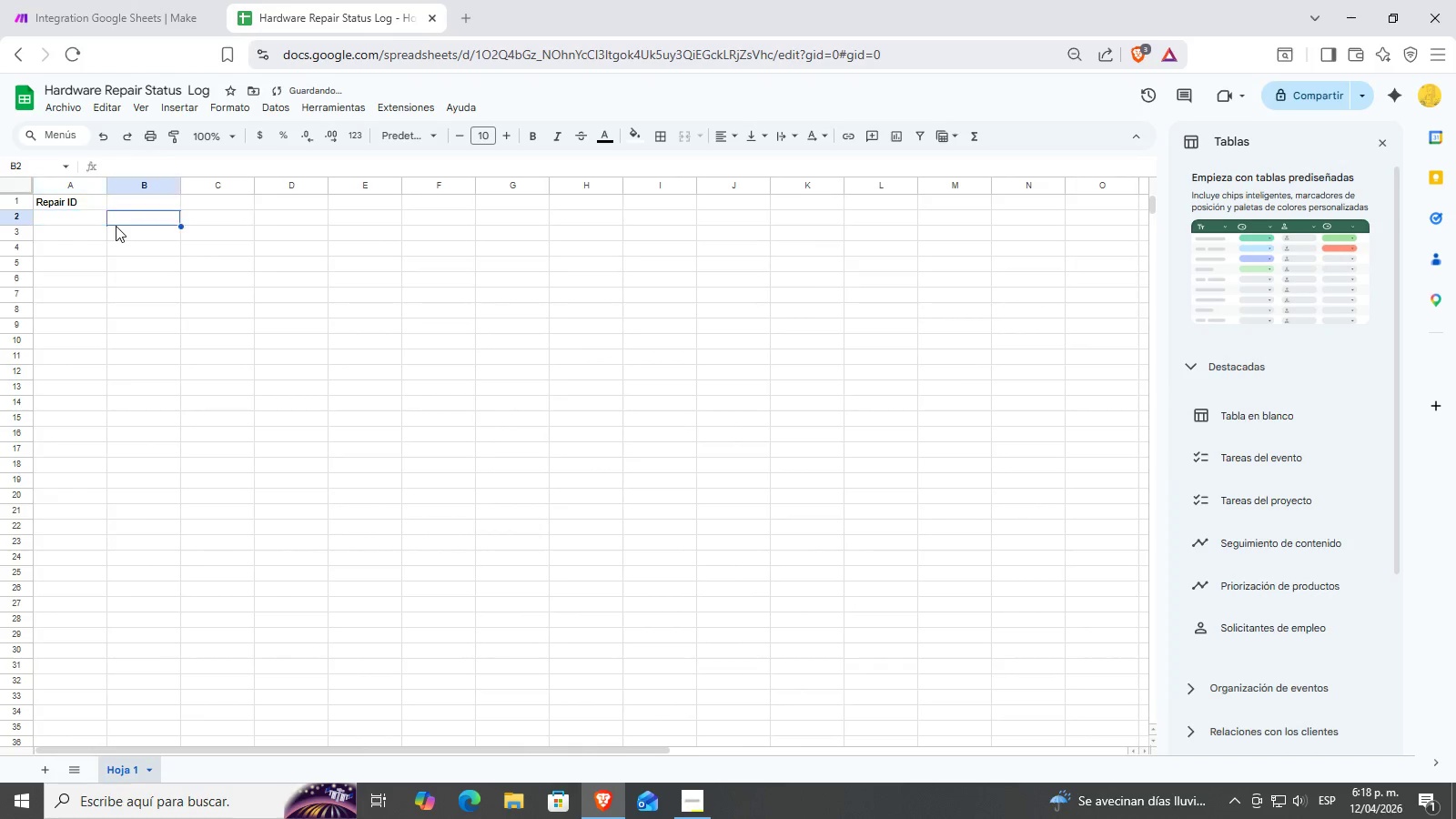 
key(ArrowUp)
 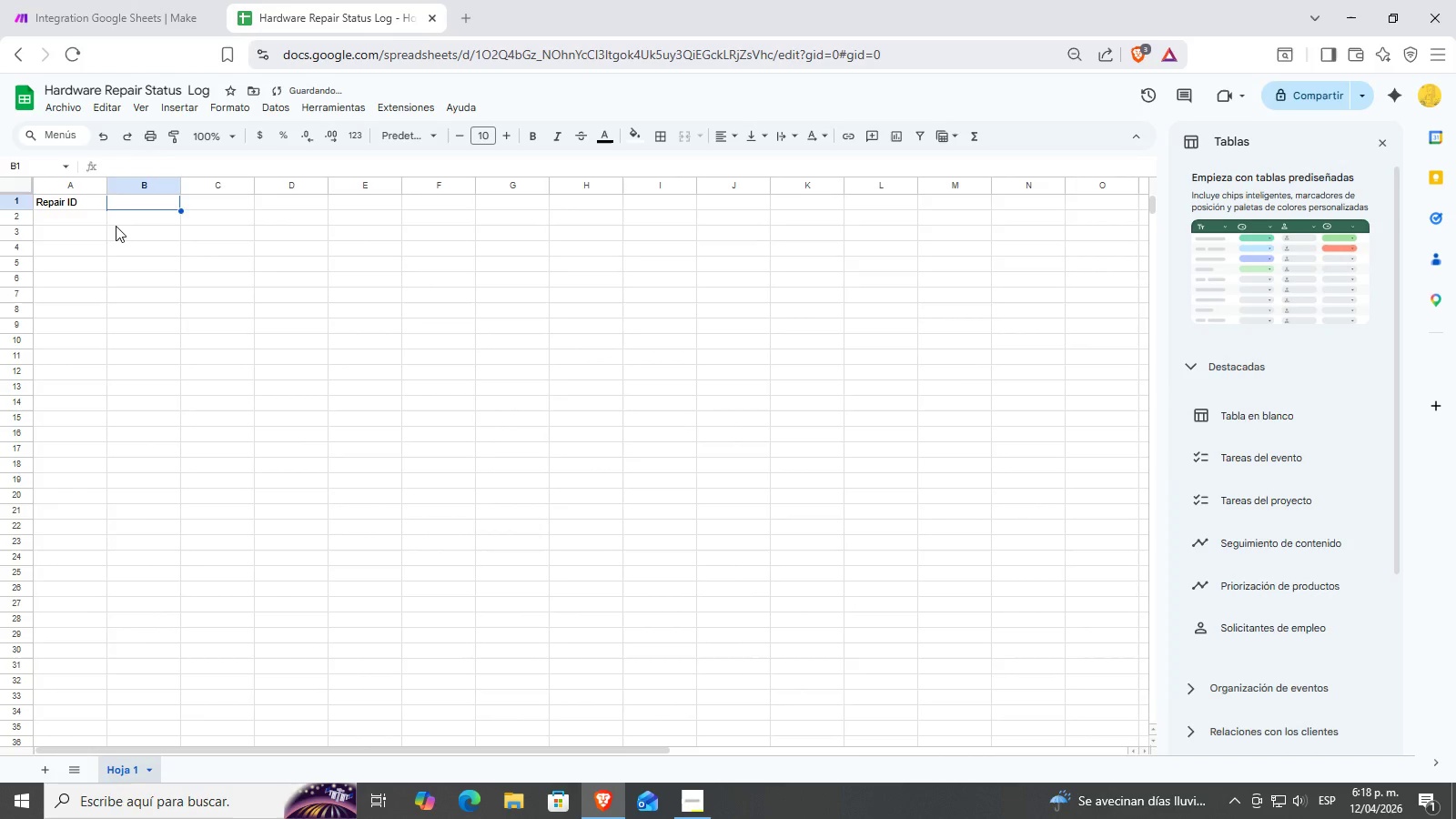 
type(Email)
 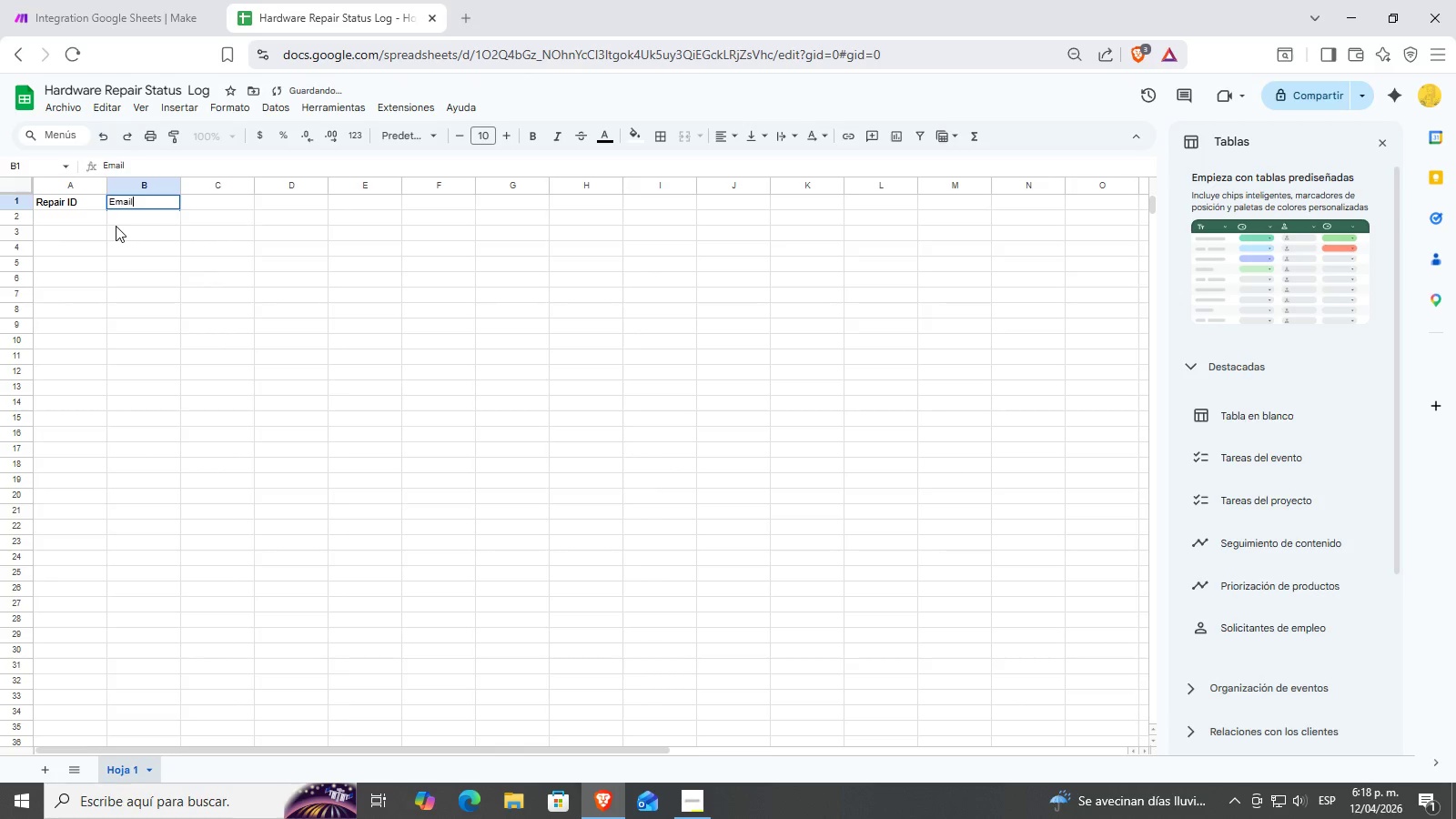 
key(Enter)
 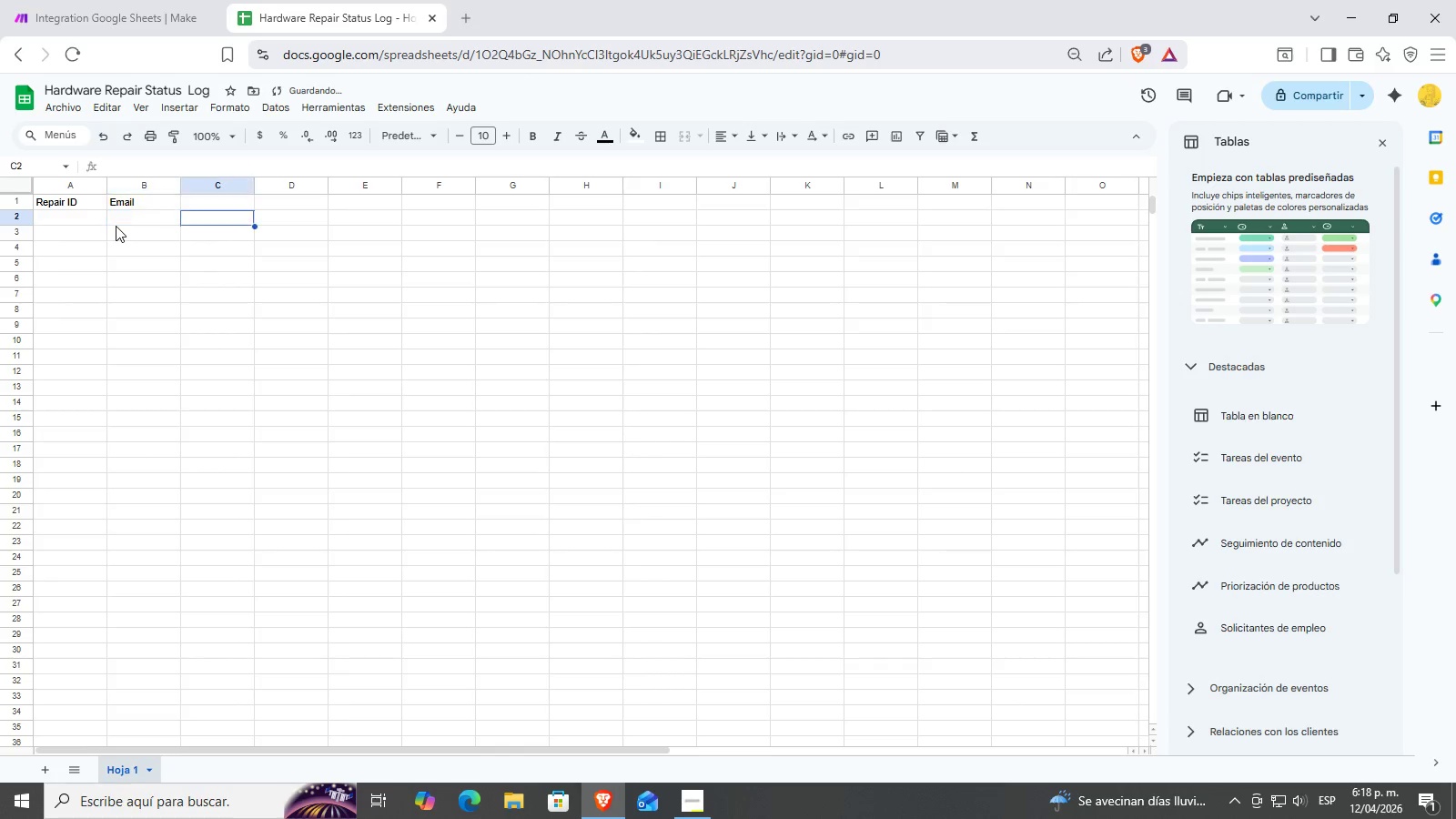 
key(ArrowRight)
 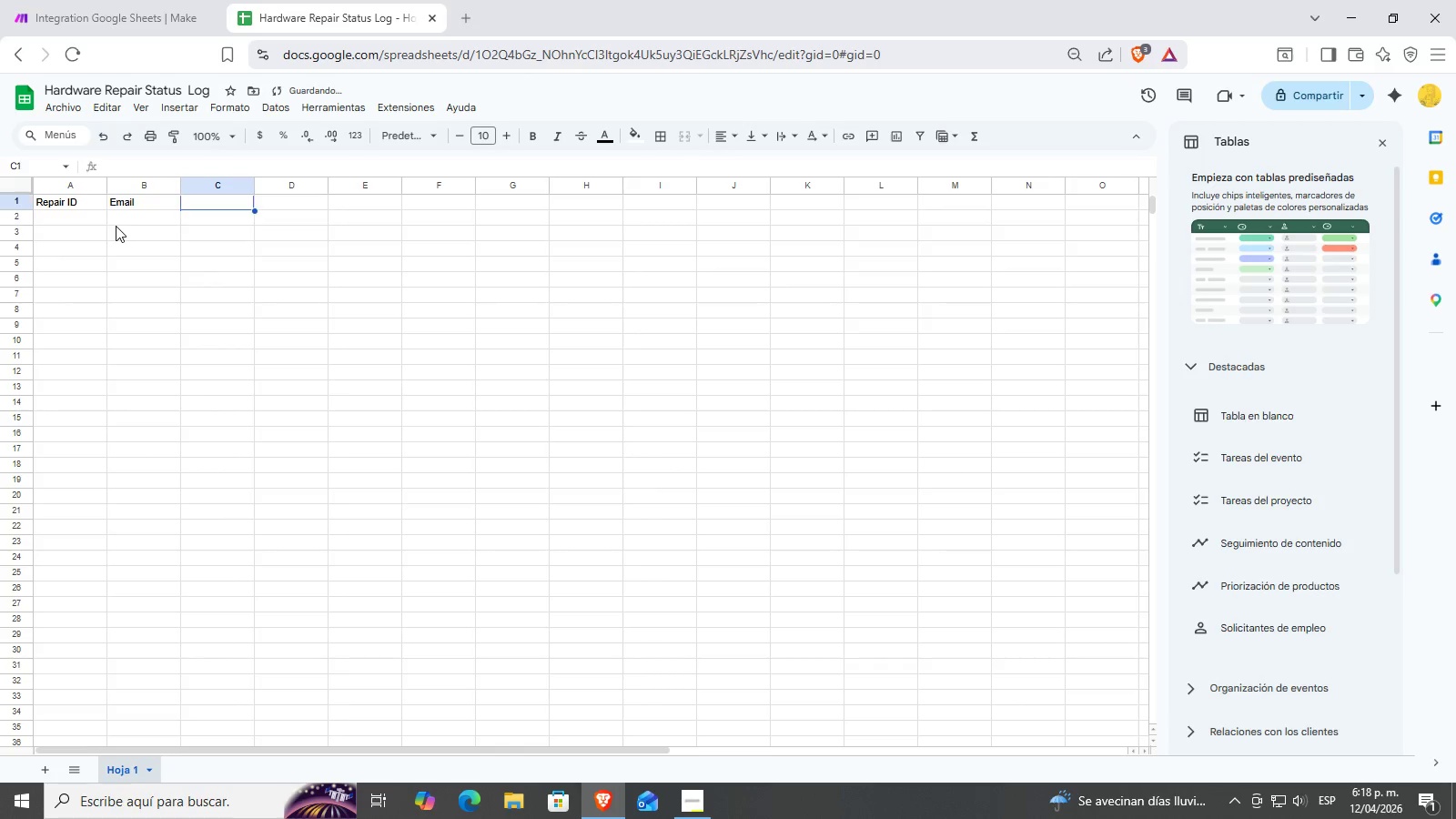 
key(ArrowUp)
 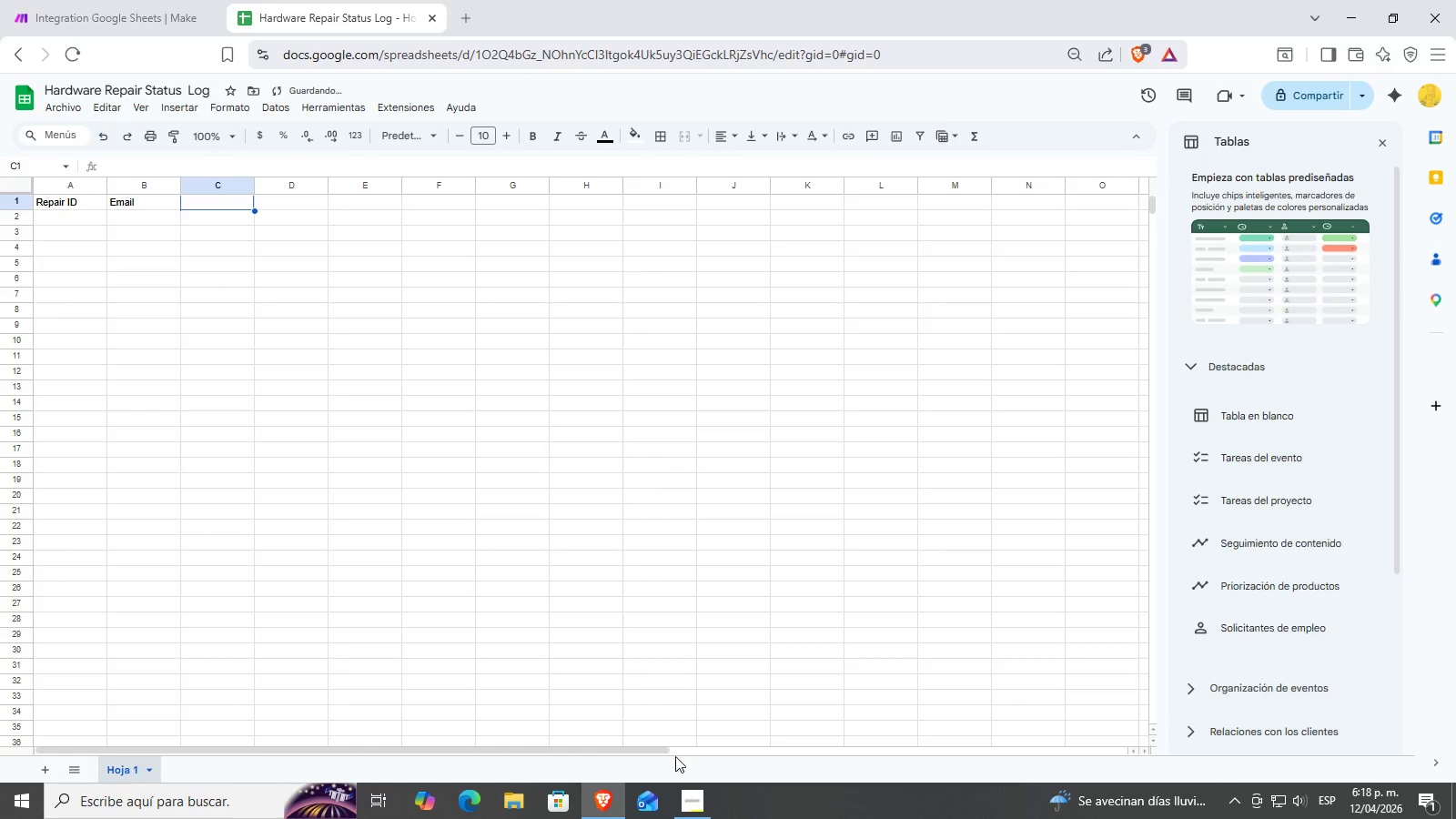 
left_click([699, 812])